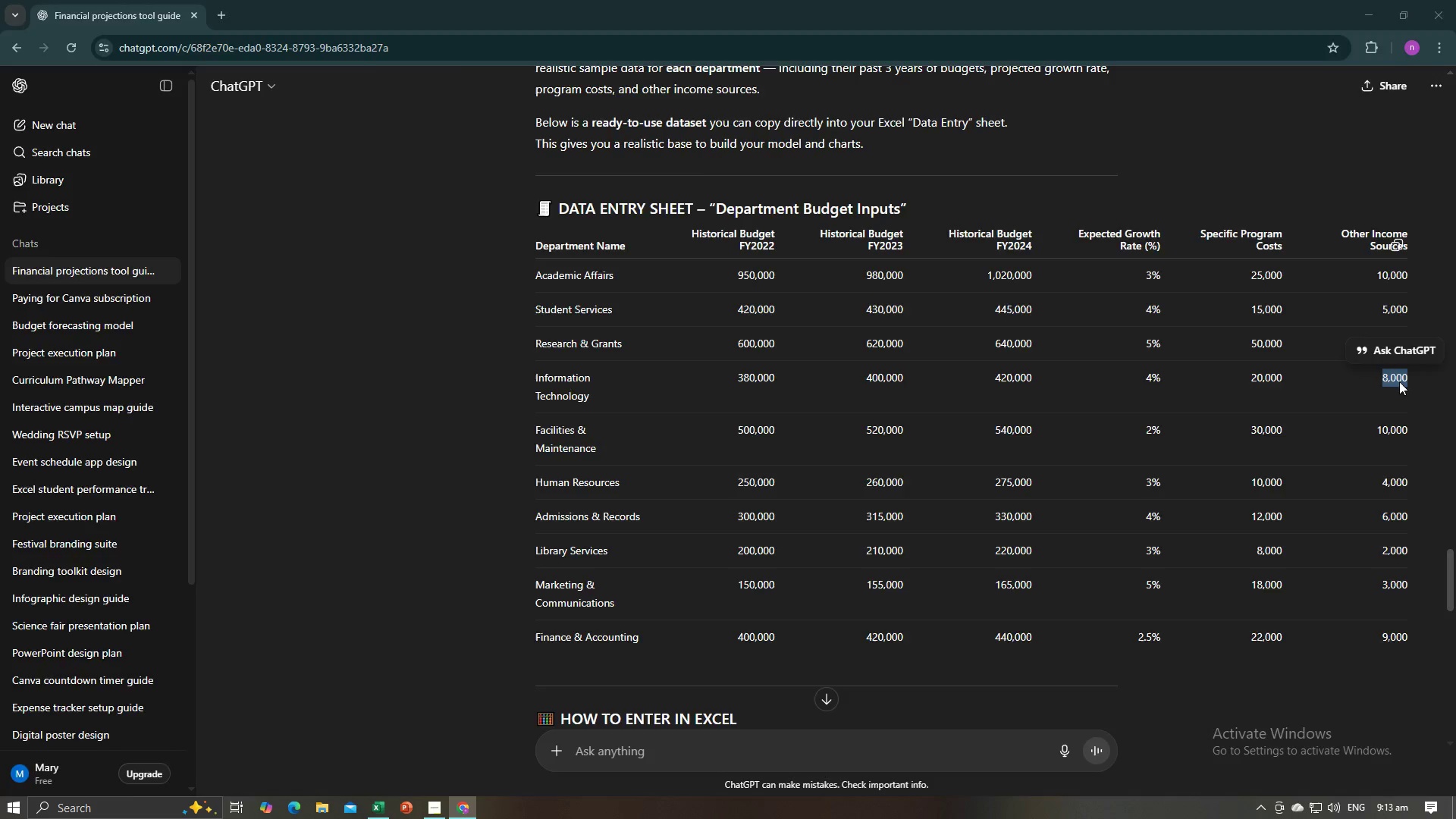 
key(Alt+Tab)
 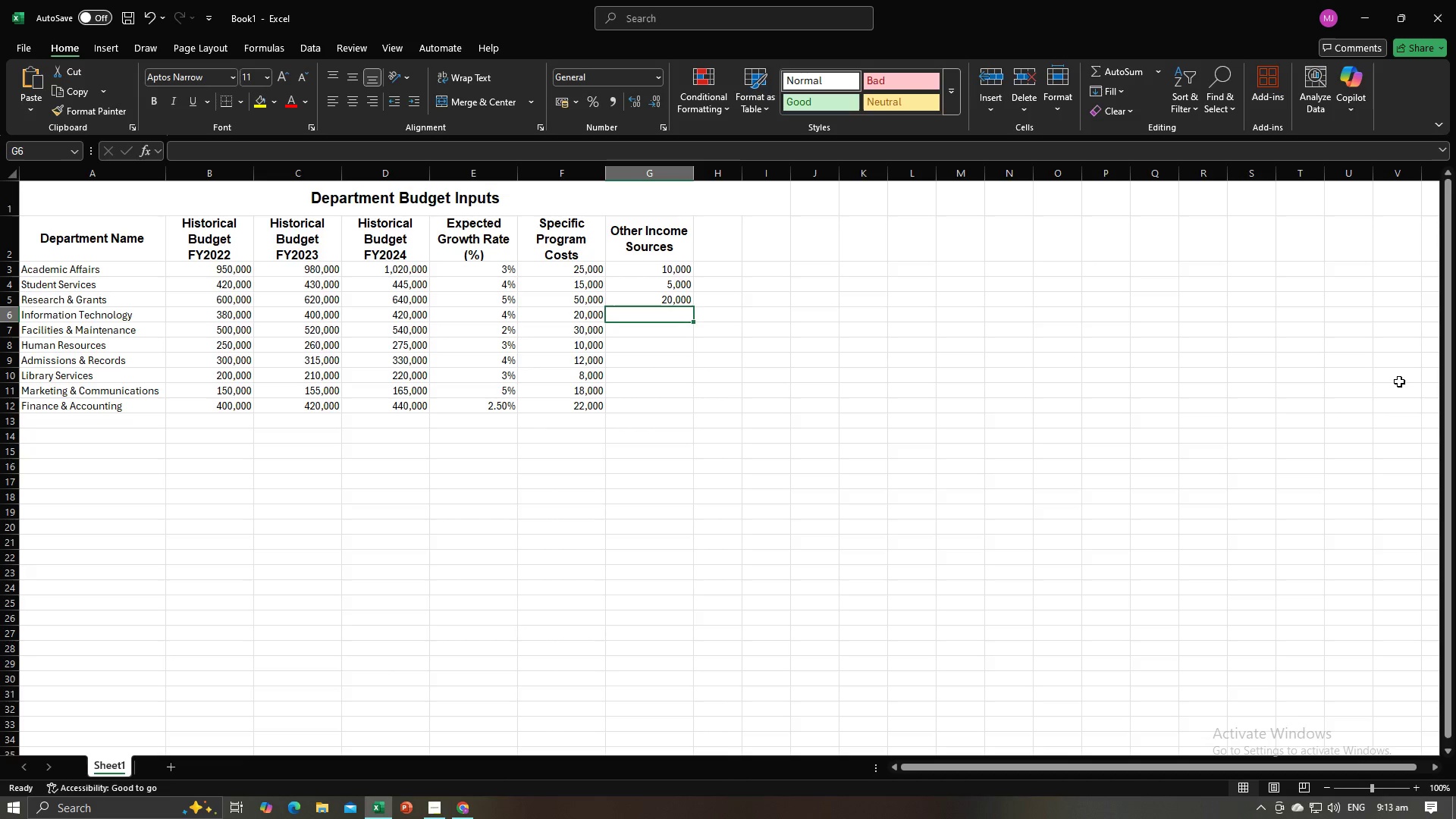 
key(Control+V)
 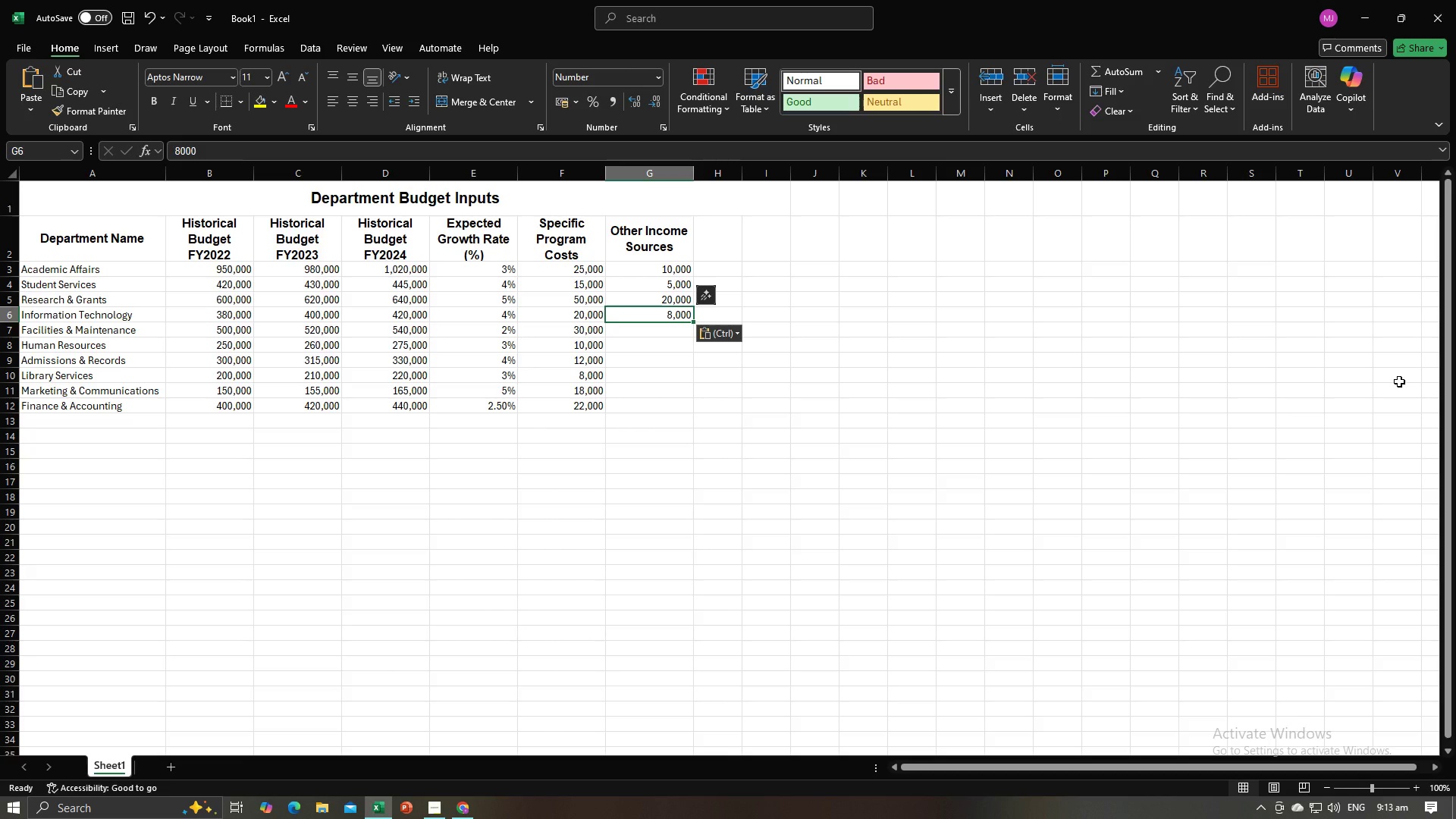 
key(NumpadEnter)
 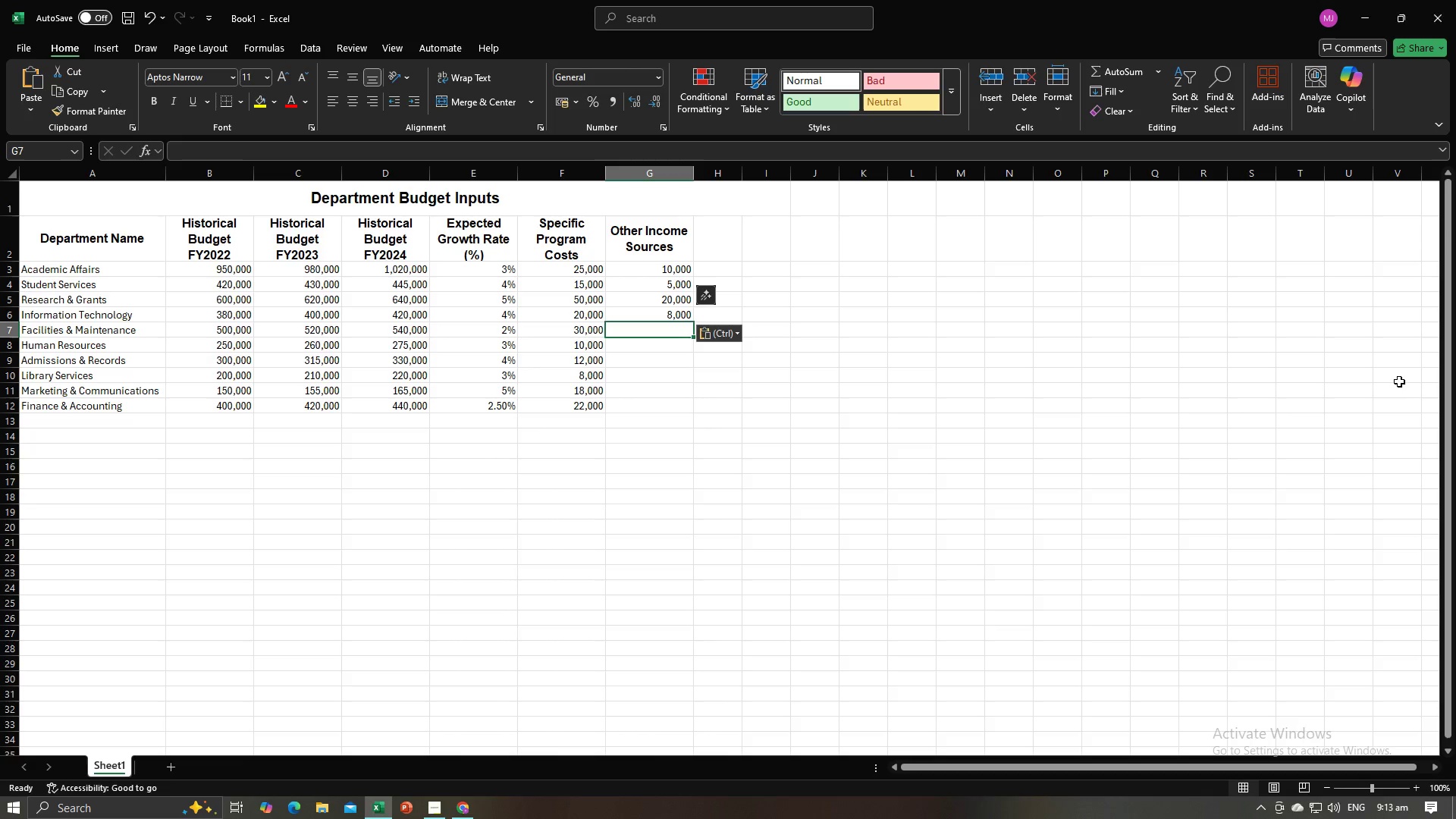 
key(Alt+AltLeft)
 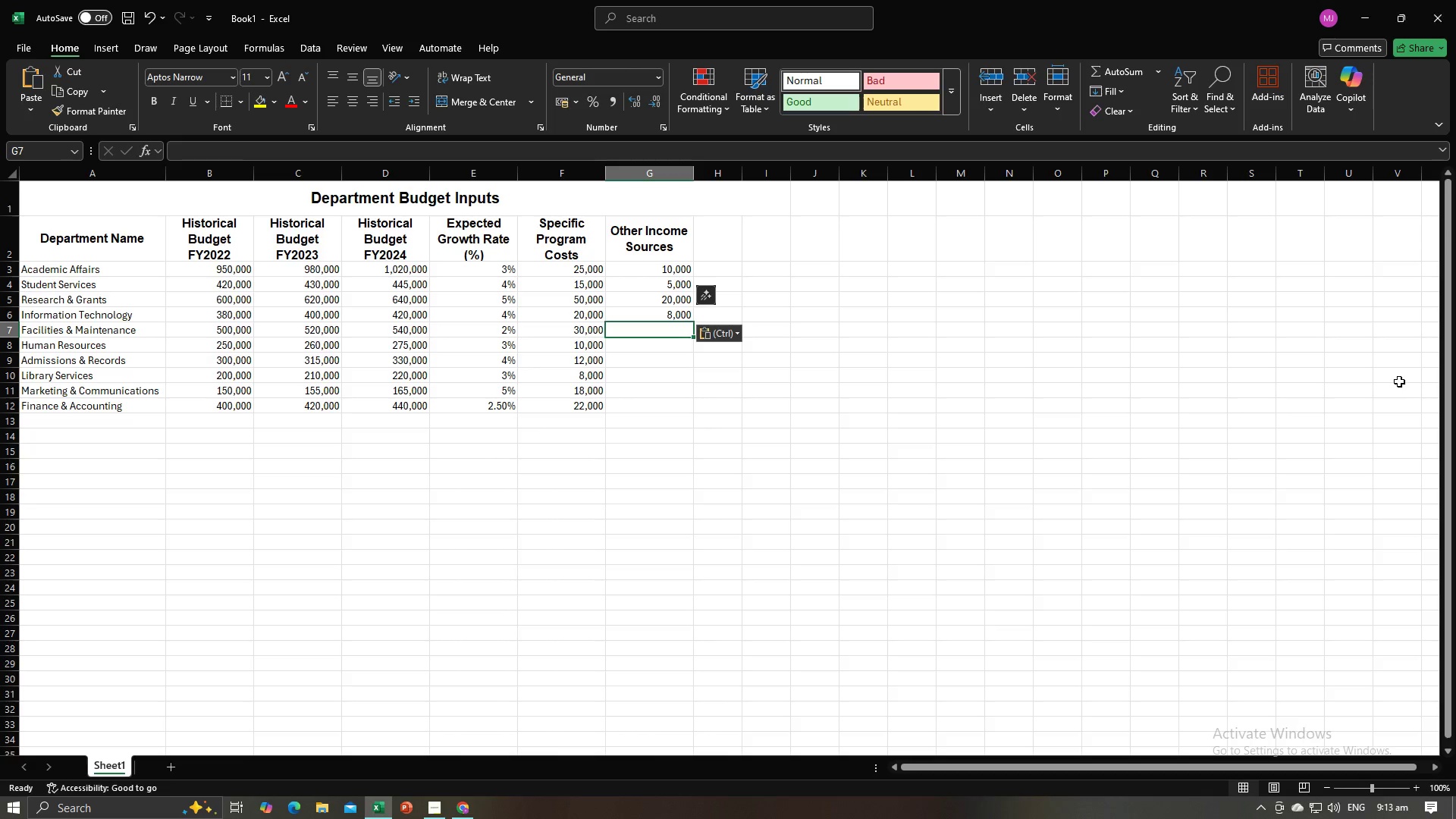 
key(Alt+Tab)
 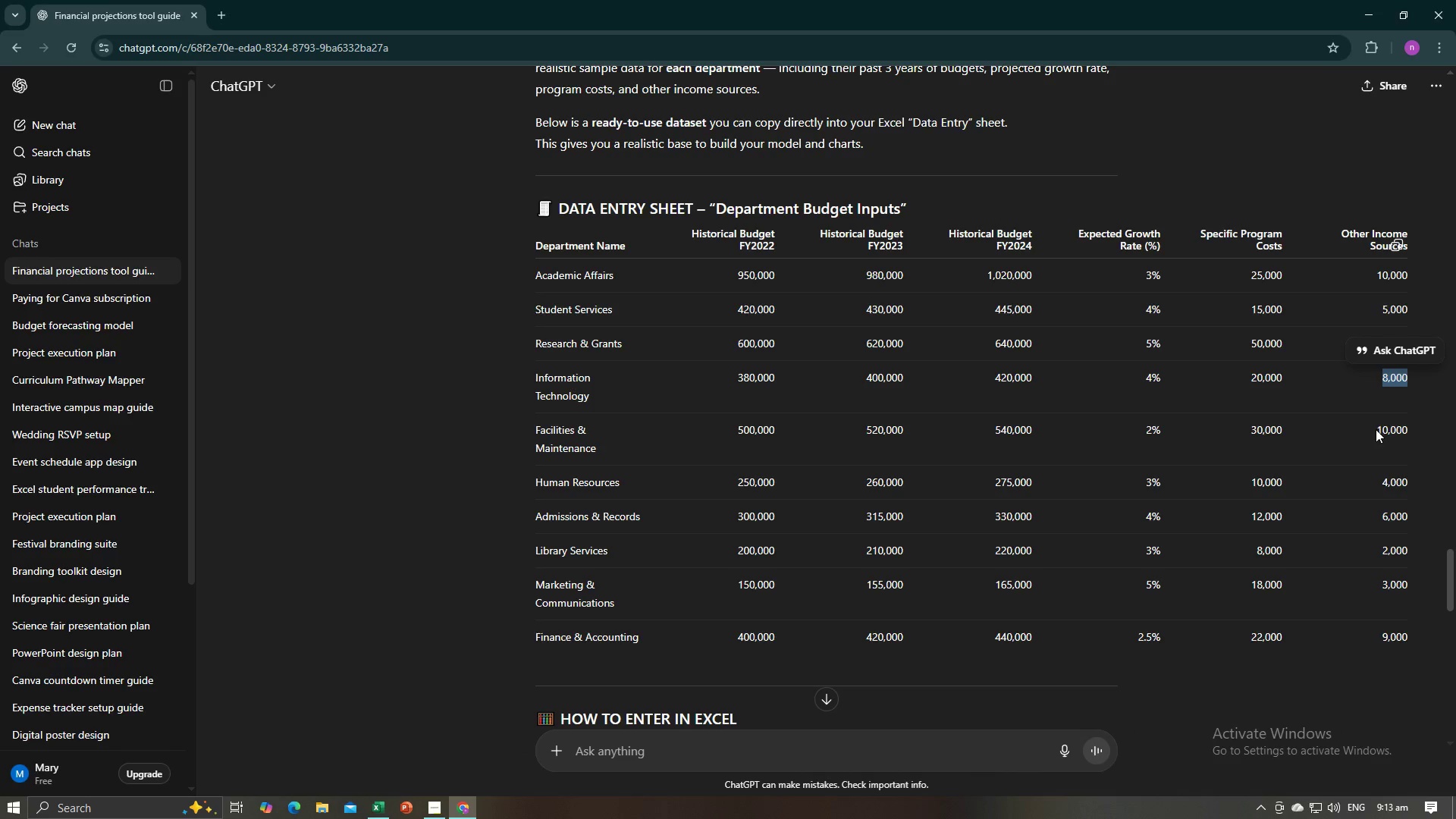 
left_click_drag(start_coordinate=[1376, 429], to_coordinate=[1410, 427])
 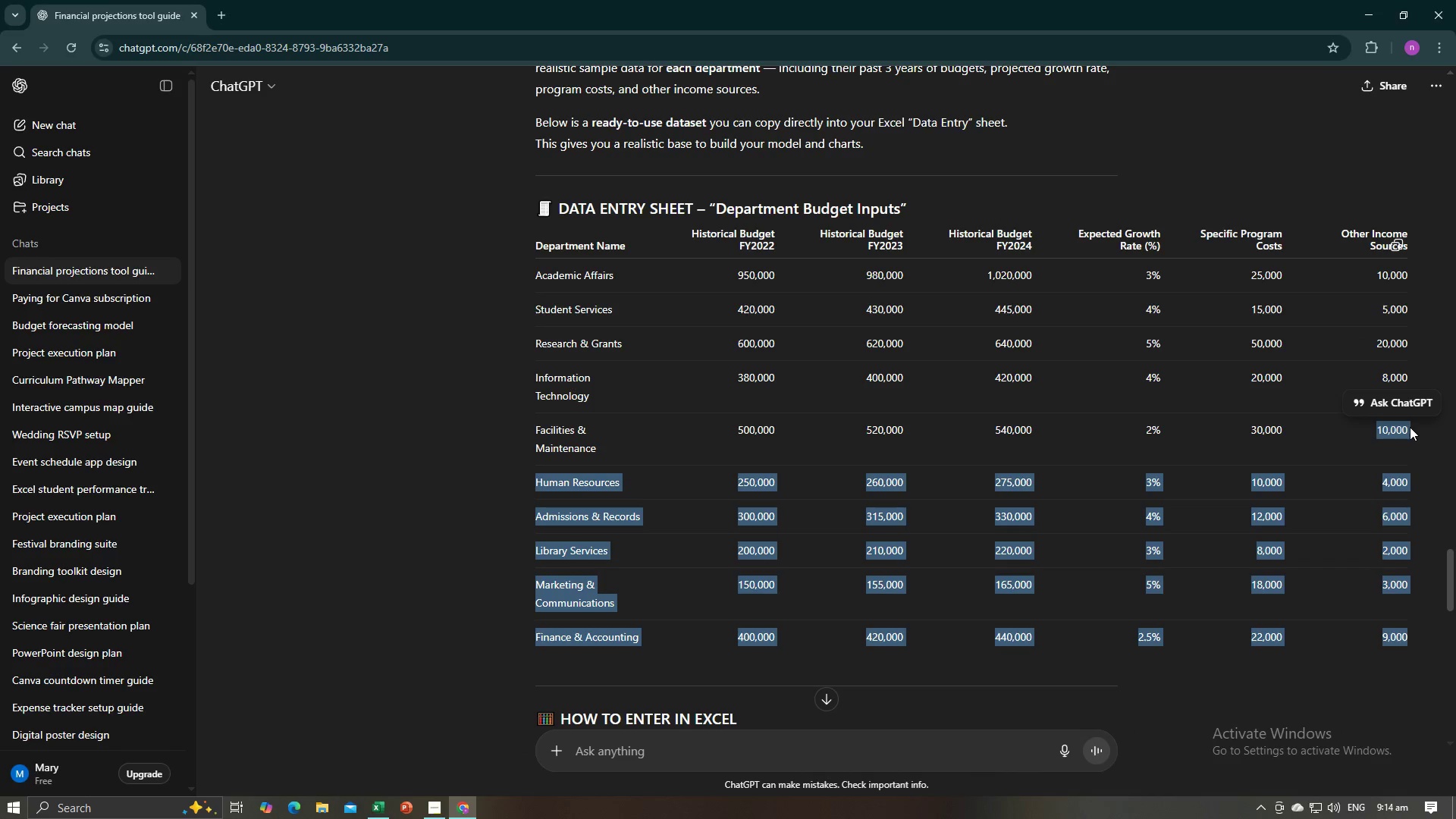 
key(Control+ControlLeft)
 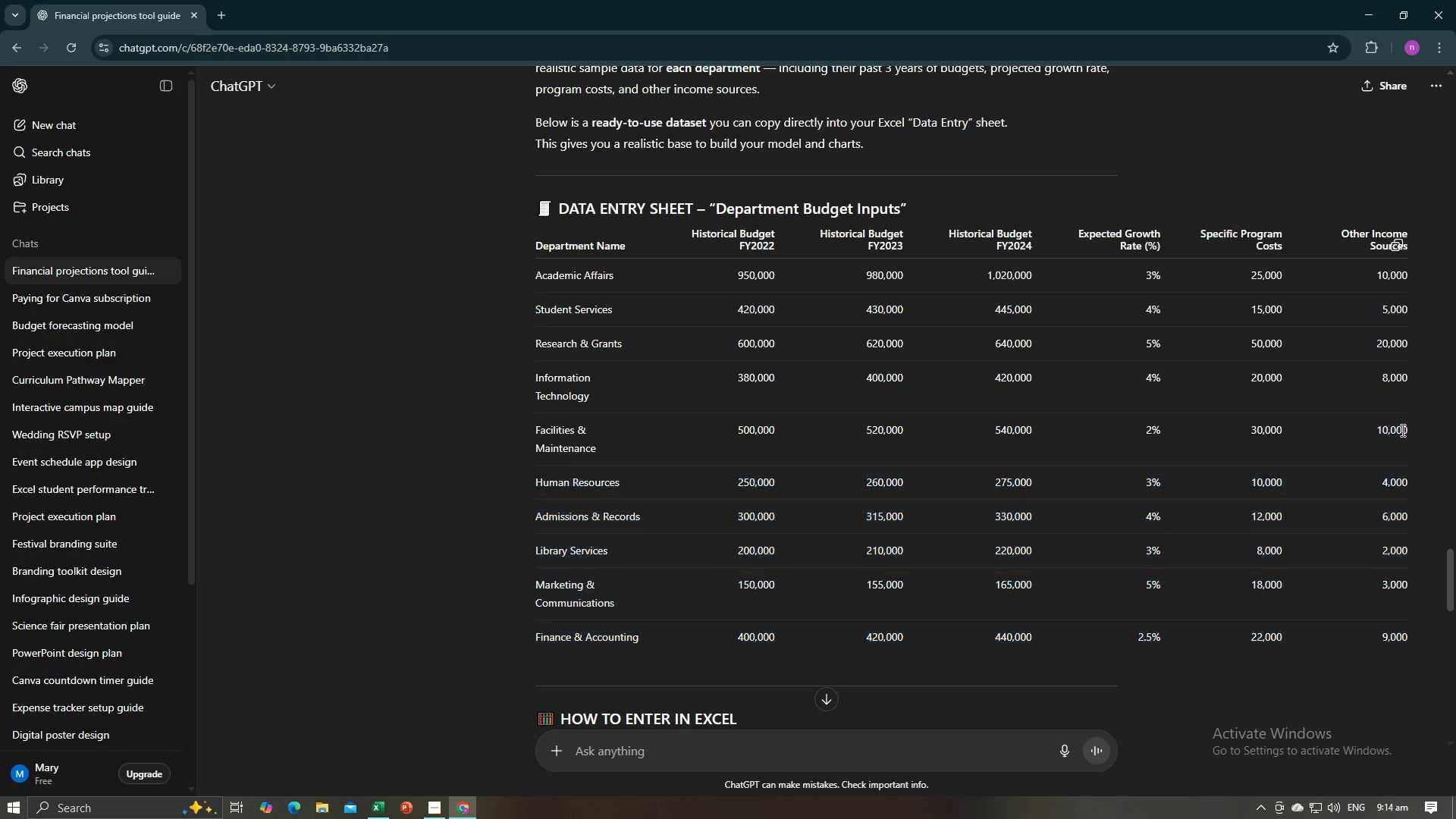 
left_click([1401, 430])
 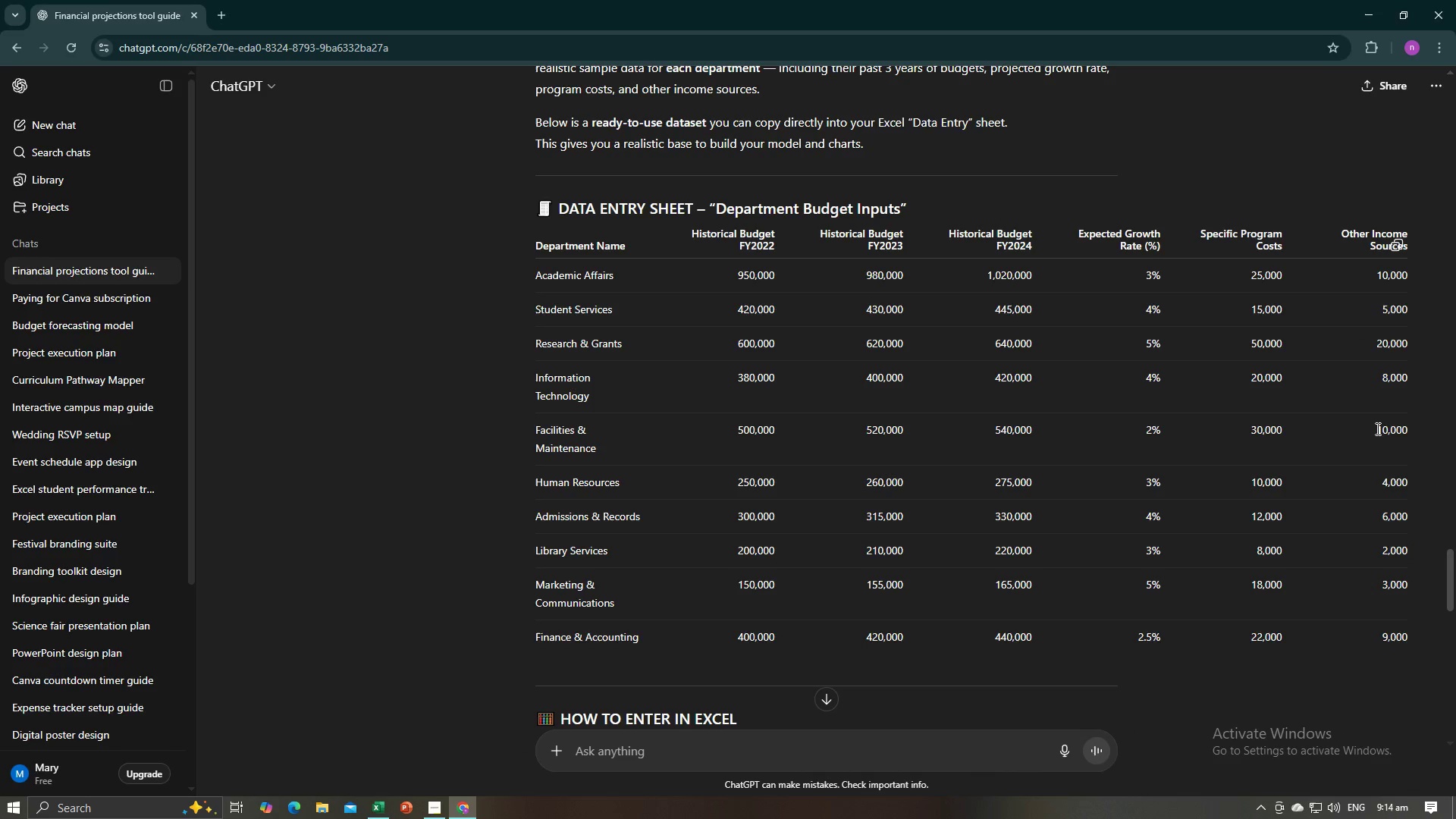 
left_click_drag(start_coordinate=[1376, 428], to_coordinate=[1407, 425])